 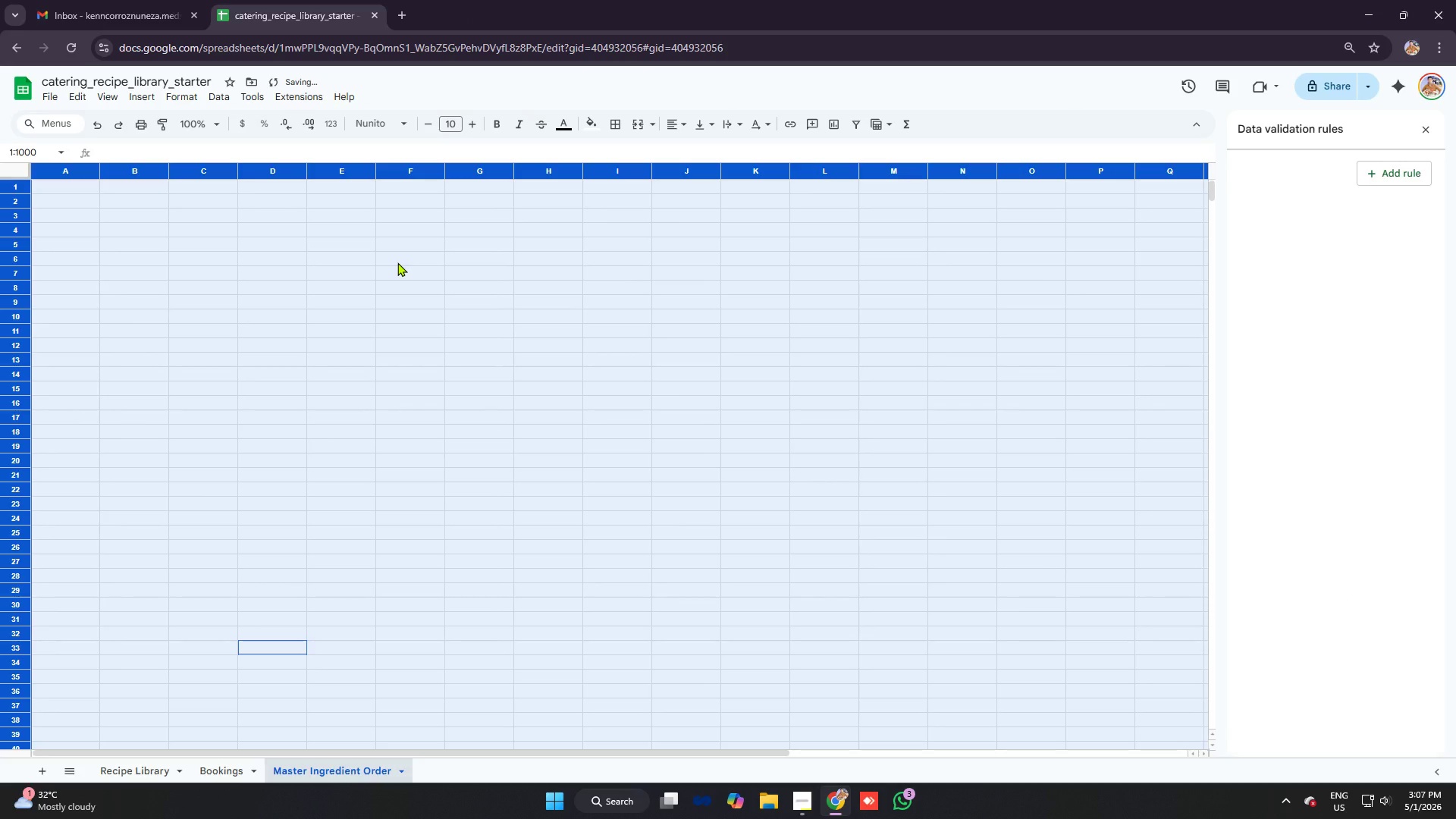 
left_click([180, 92])
 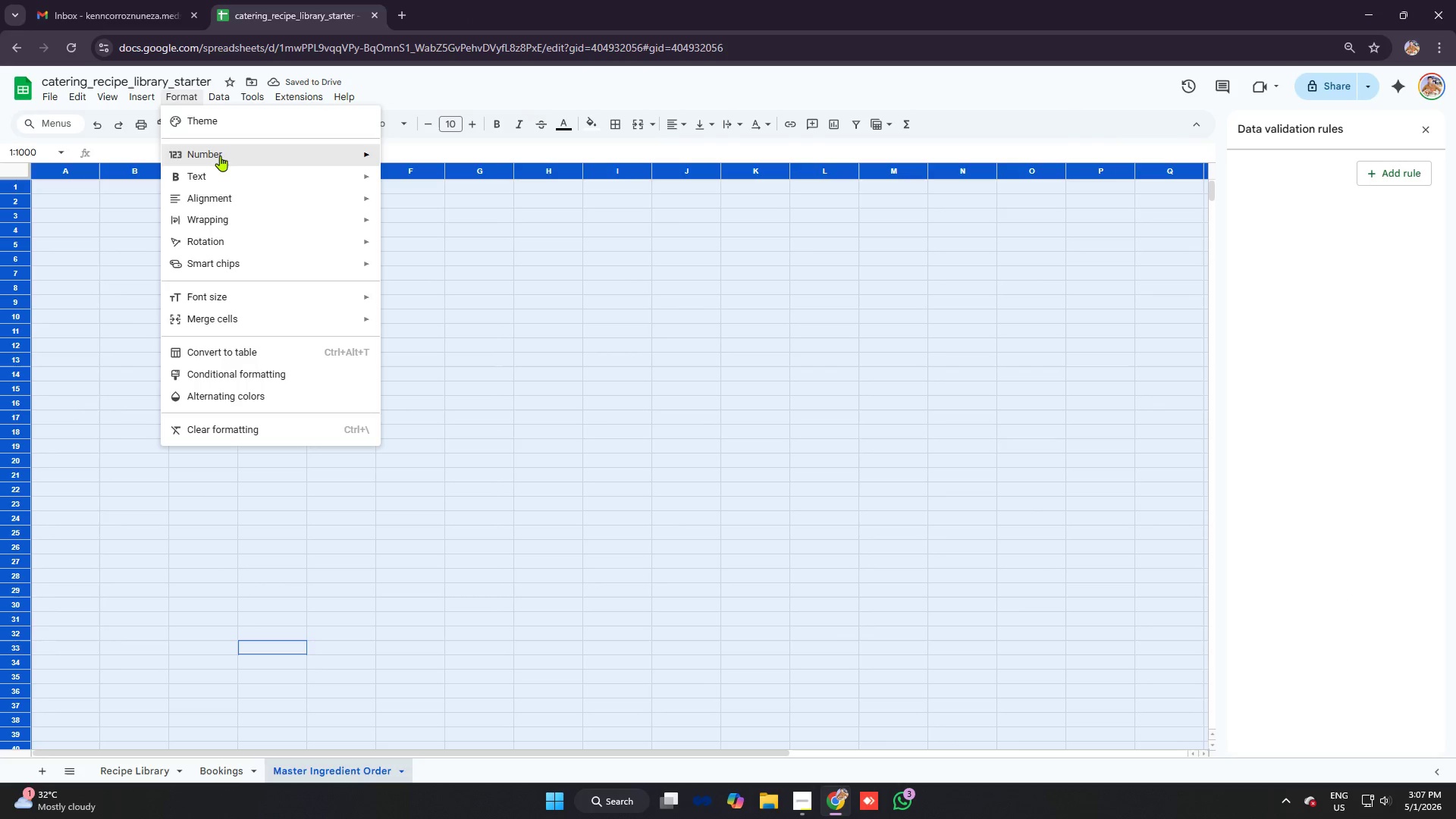 
left_click([230, 199])
 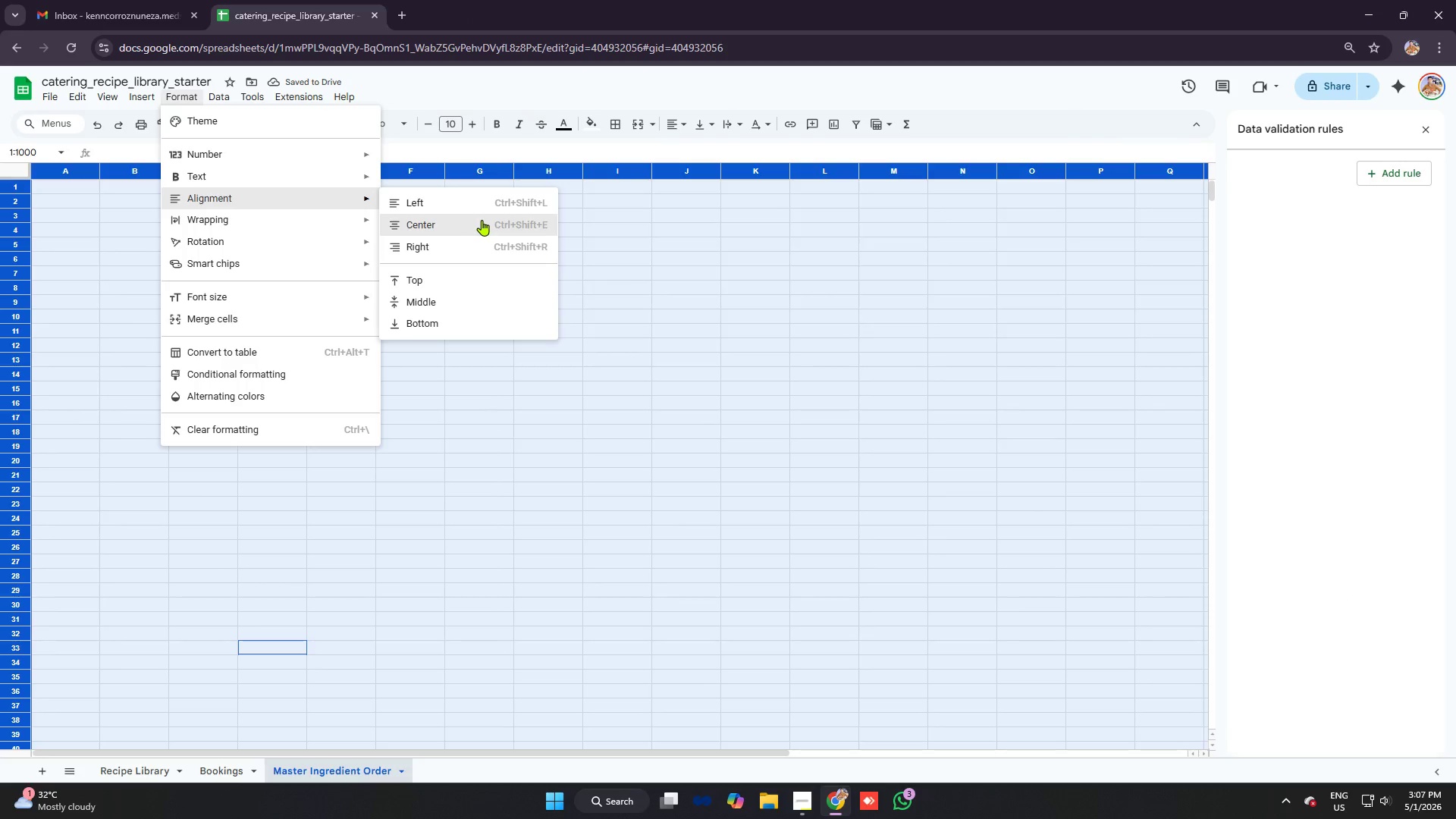 
left_click([482, 221])
 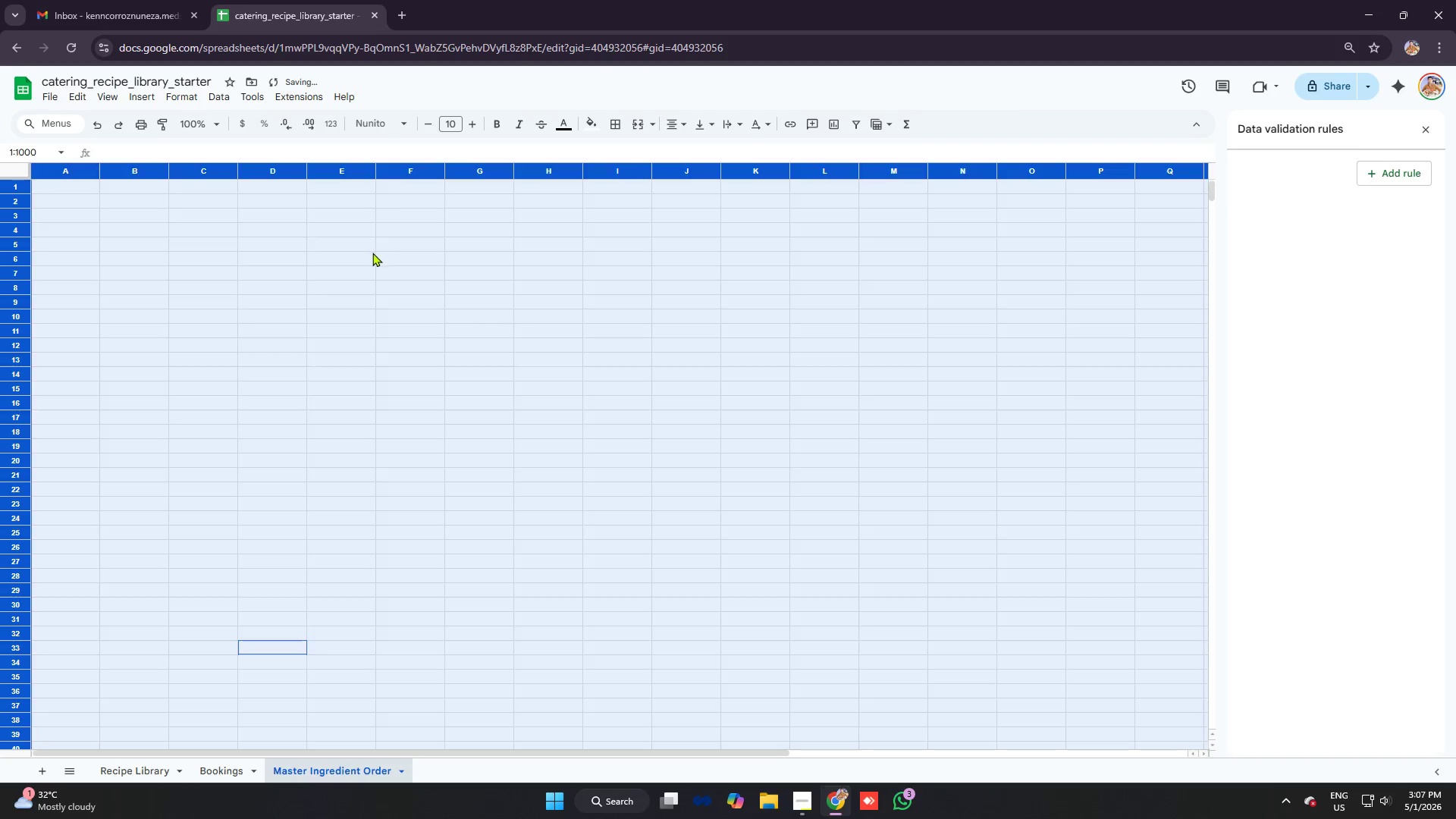 
left_click_drag(start_coordinate=[372, 253], to_coordinate=[362, 253])
 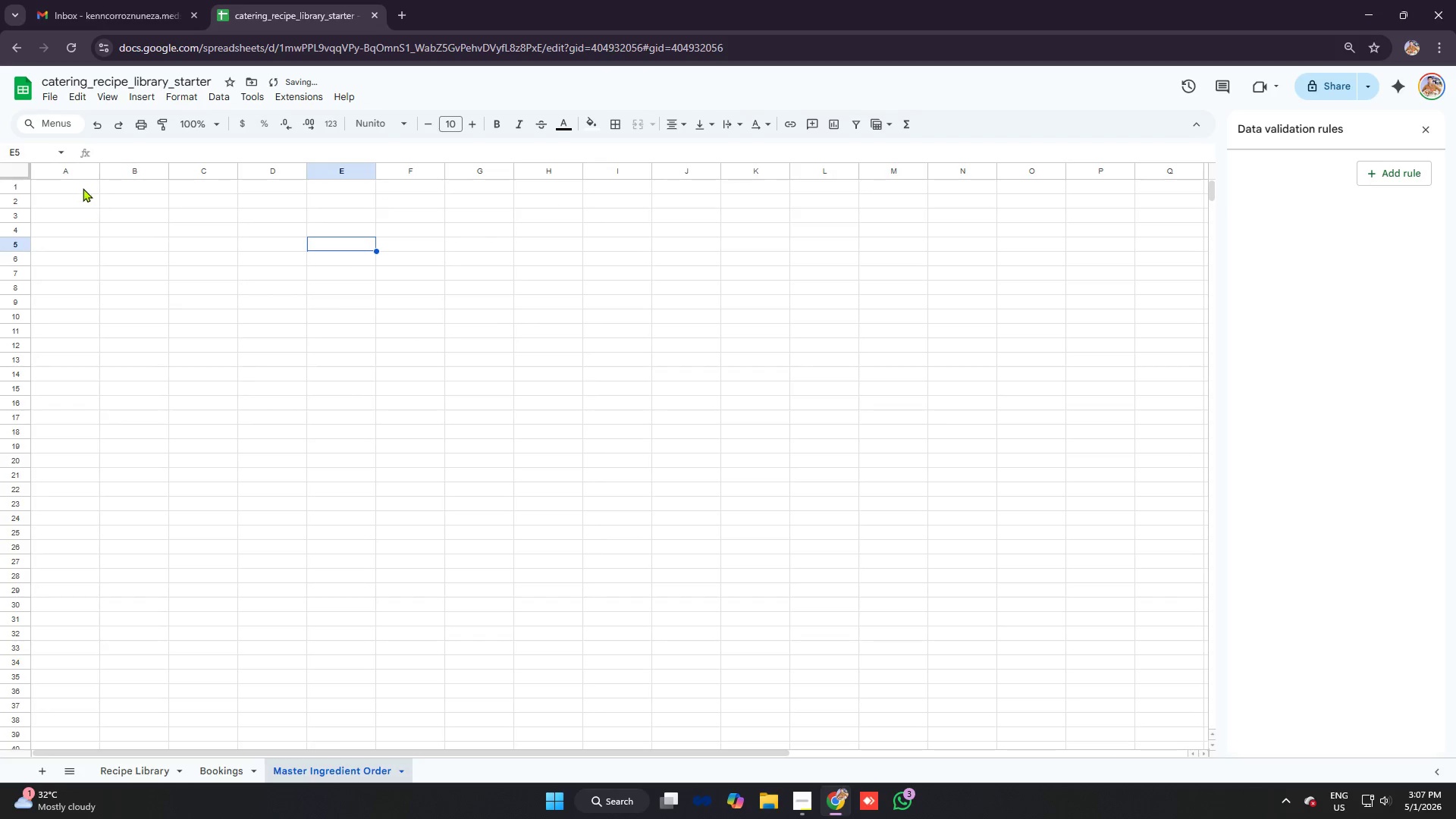 
left_click([83, 187])
 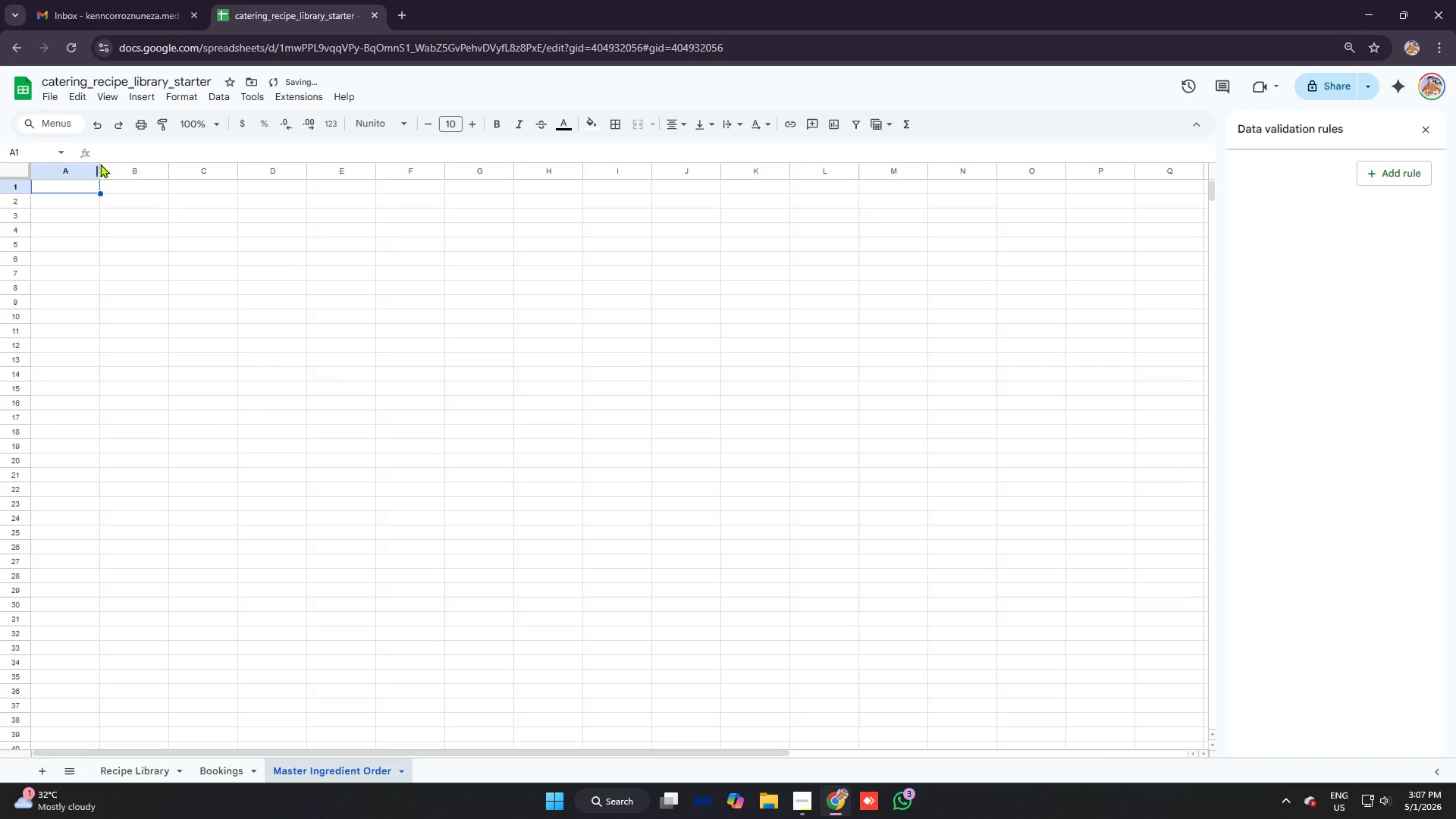 
left_click_drag(start_coordinate=[101, 164], to_coordinate=[105, 165])
 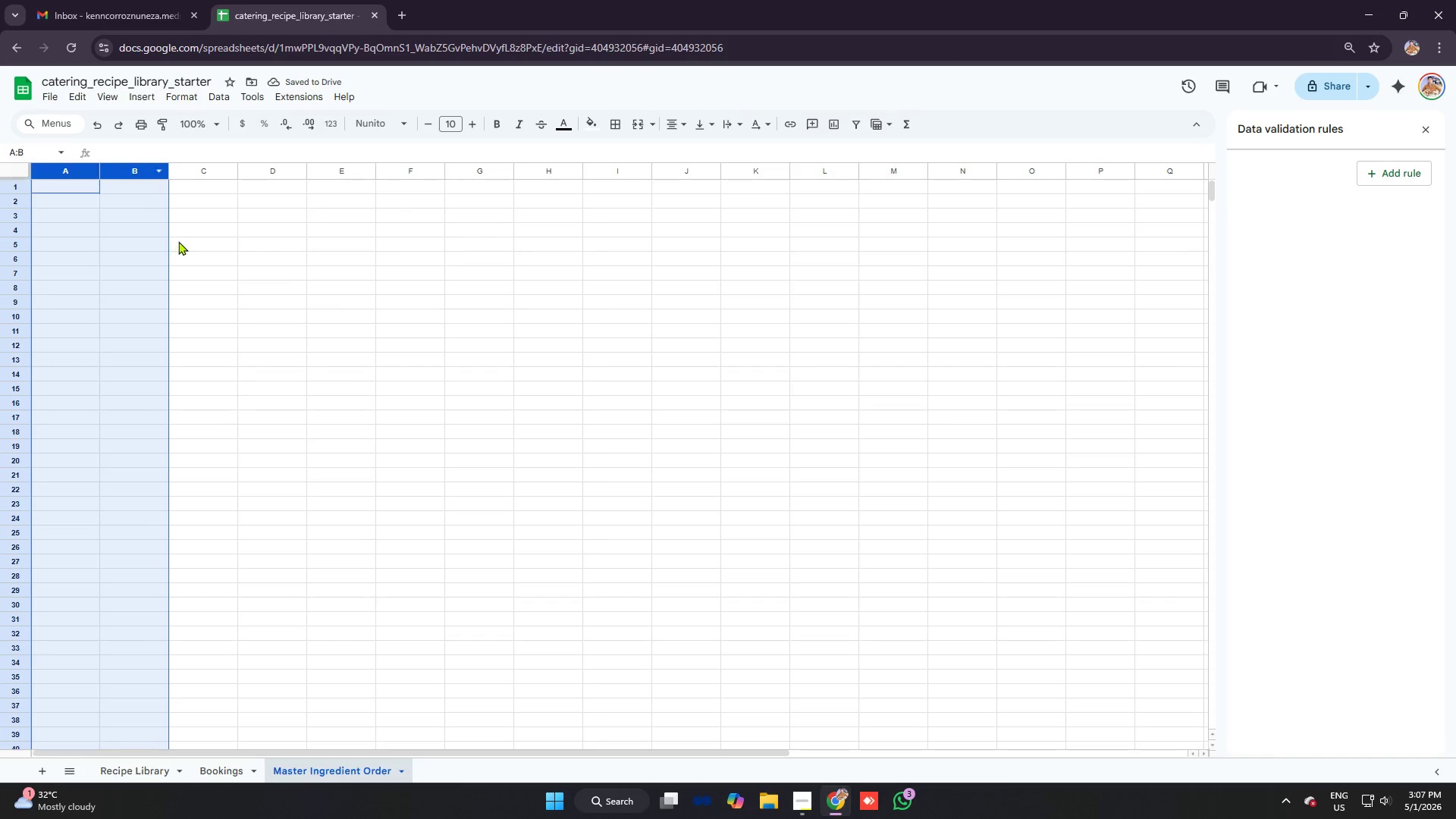 
left_click_drag(start_coordinate=[178, 241], to_coordinate=[172, 241])
 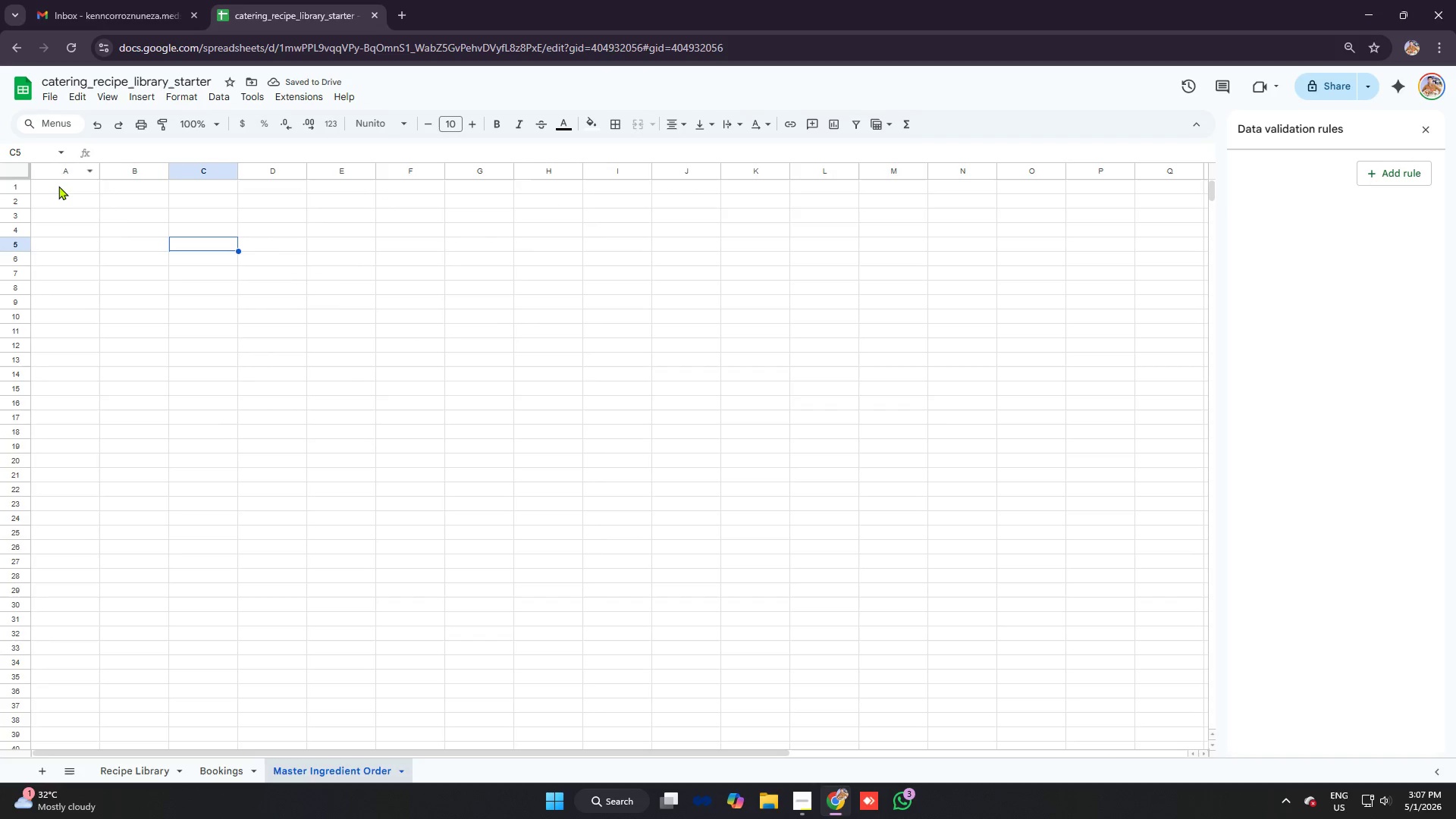 
left_click_drag(start_coordinate=[60, 170], to_coordinate=[264, 179])
 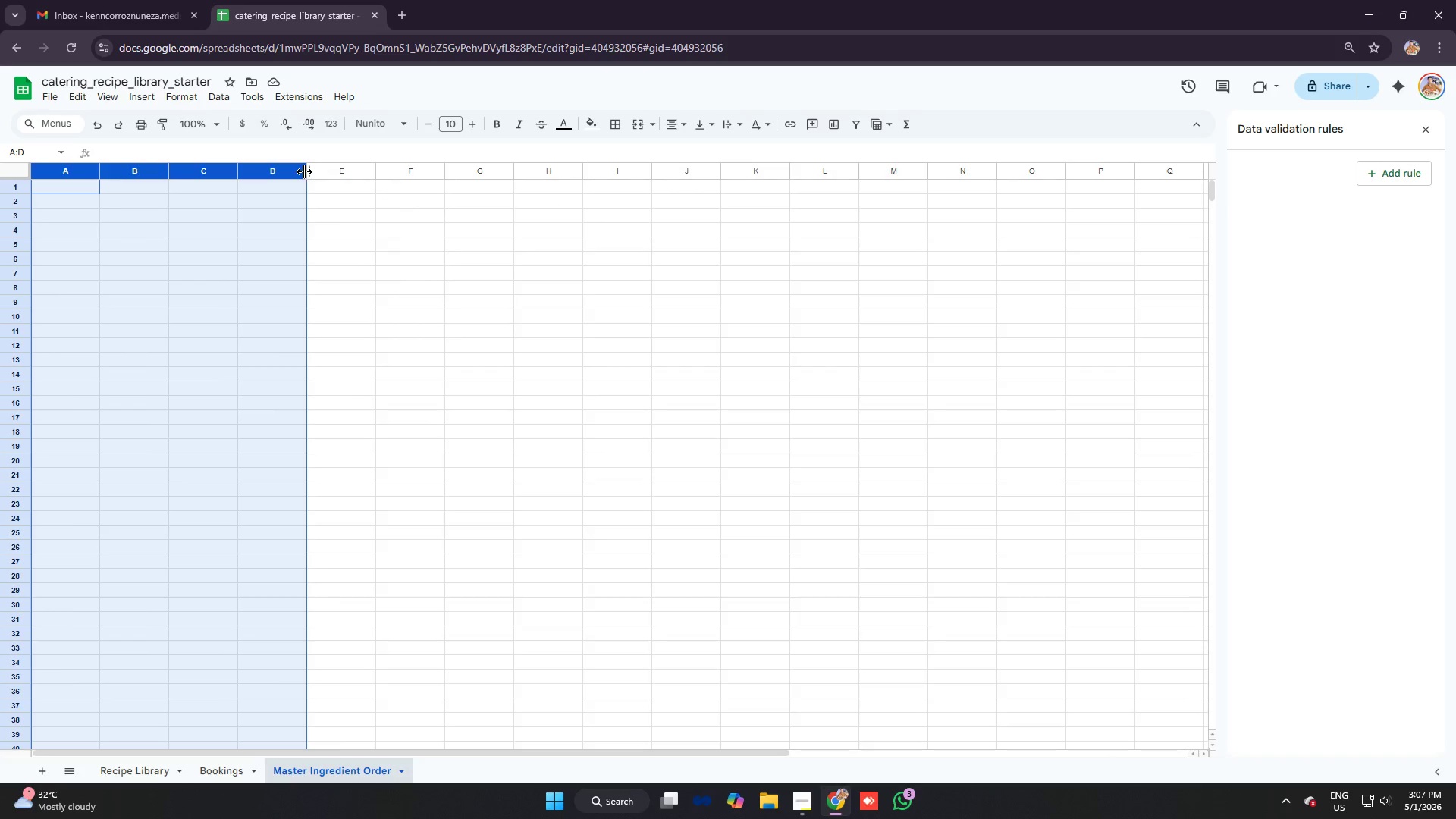 
left_click_drag(start_coordinate=[304, 170], to_coordinate=[315, 170])
 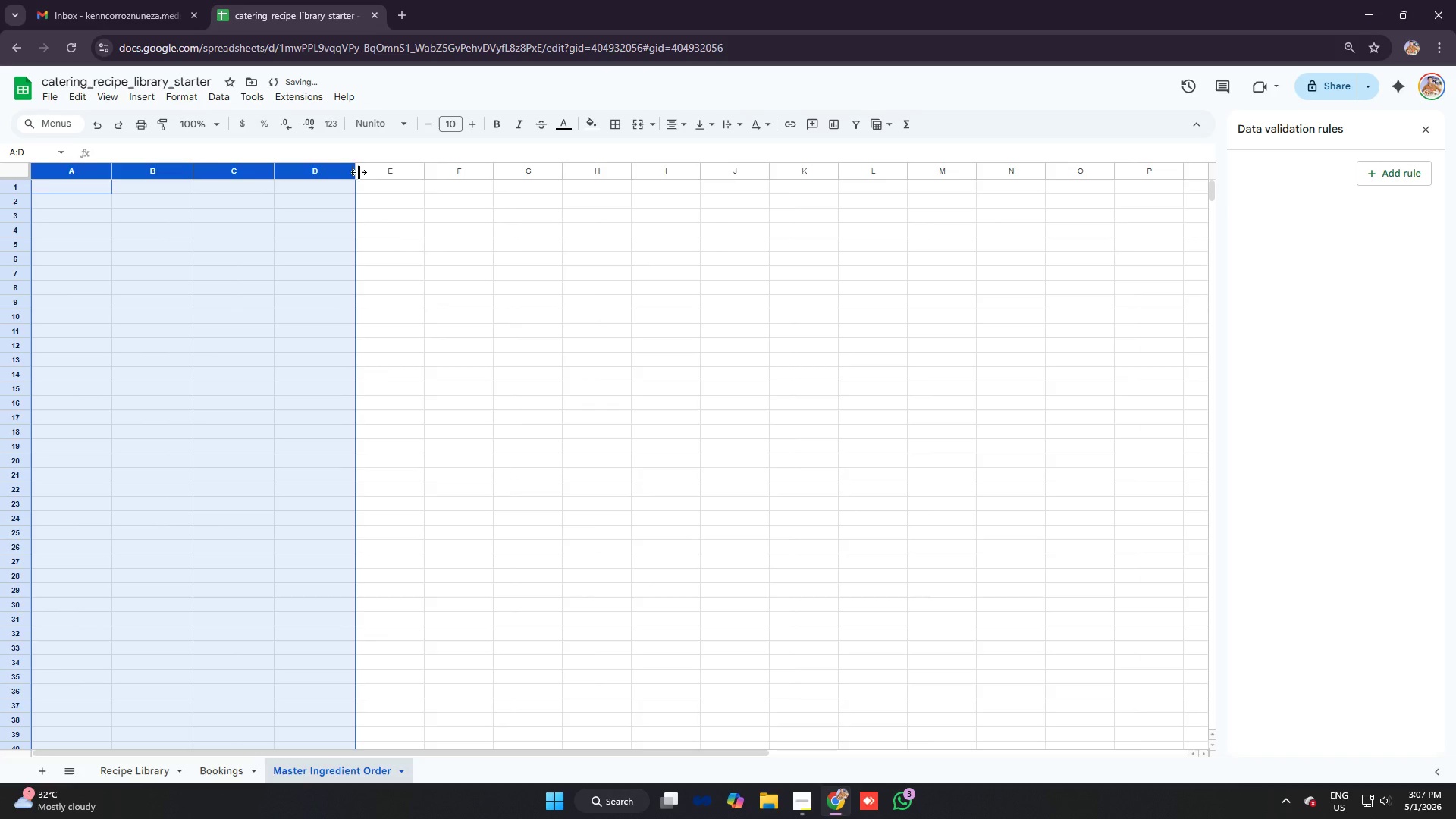 
left_click_drag(start_coordinate=[359, 172], to_coordinate=[381, 174])
 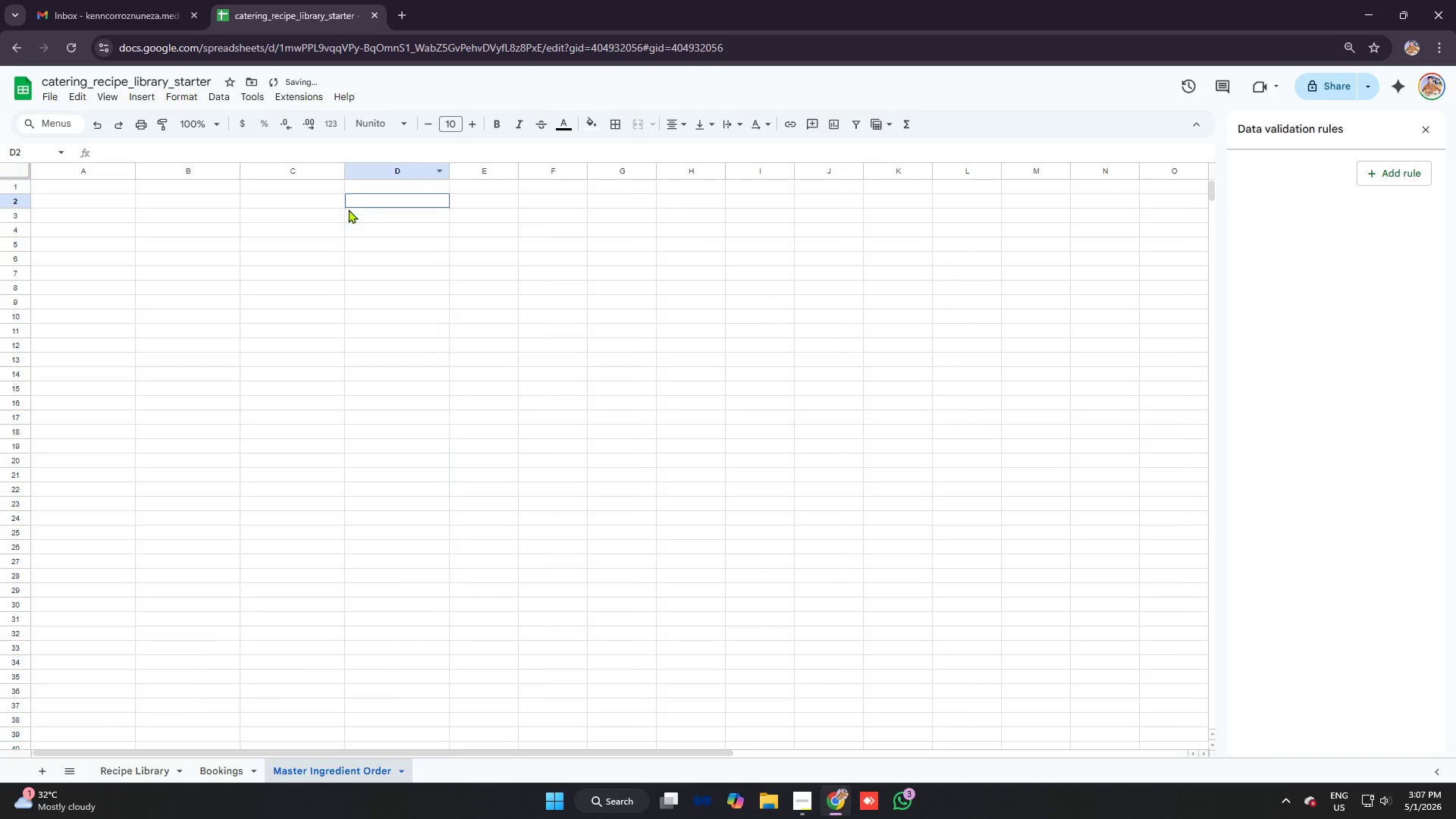 
left_click([348, 209])
 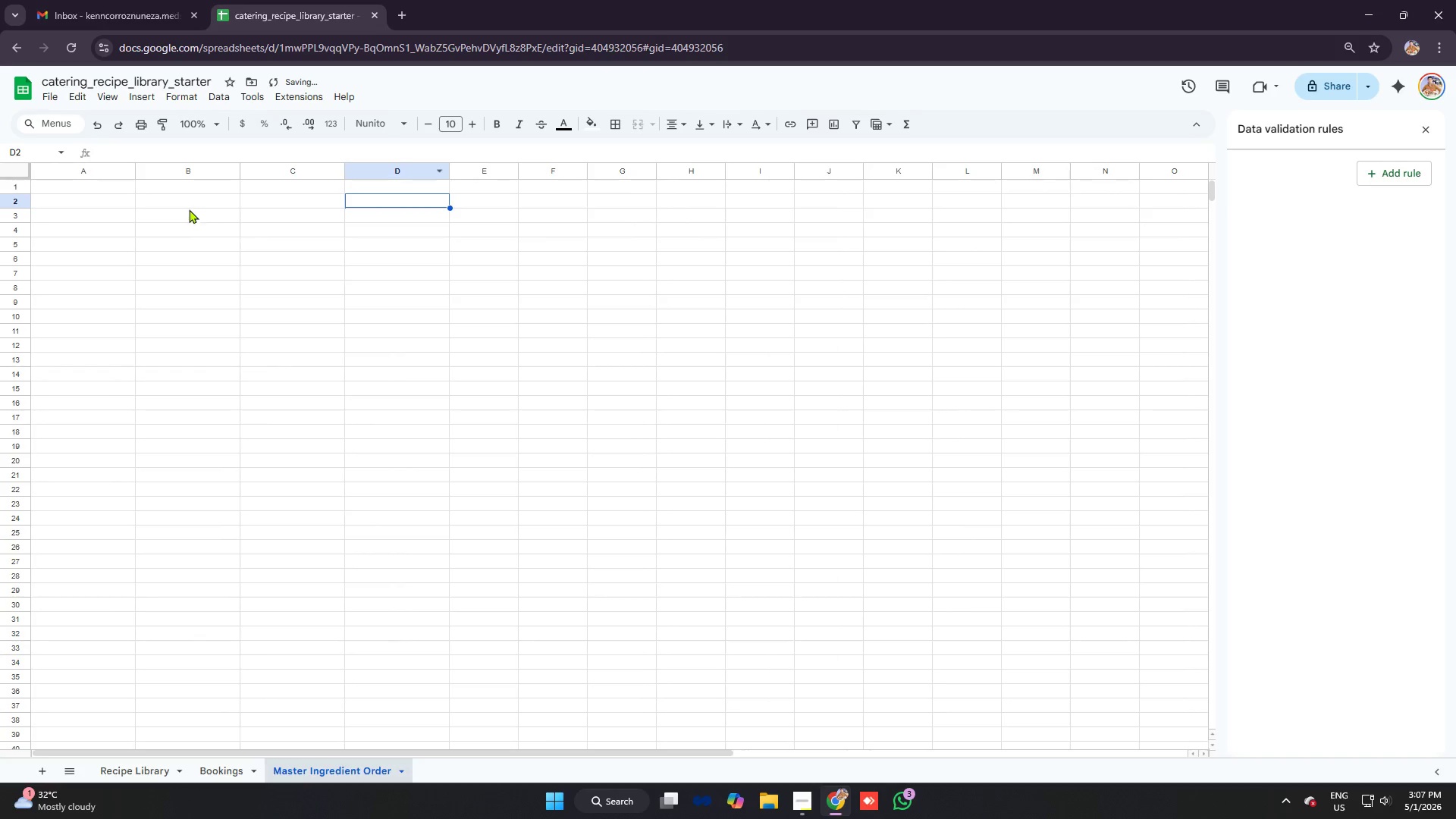 
left_click([162, 200])
 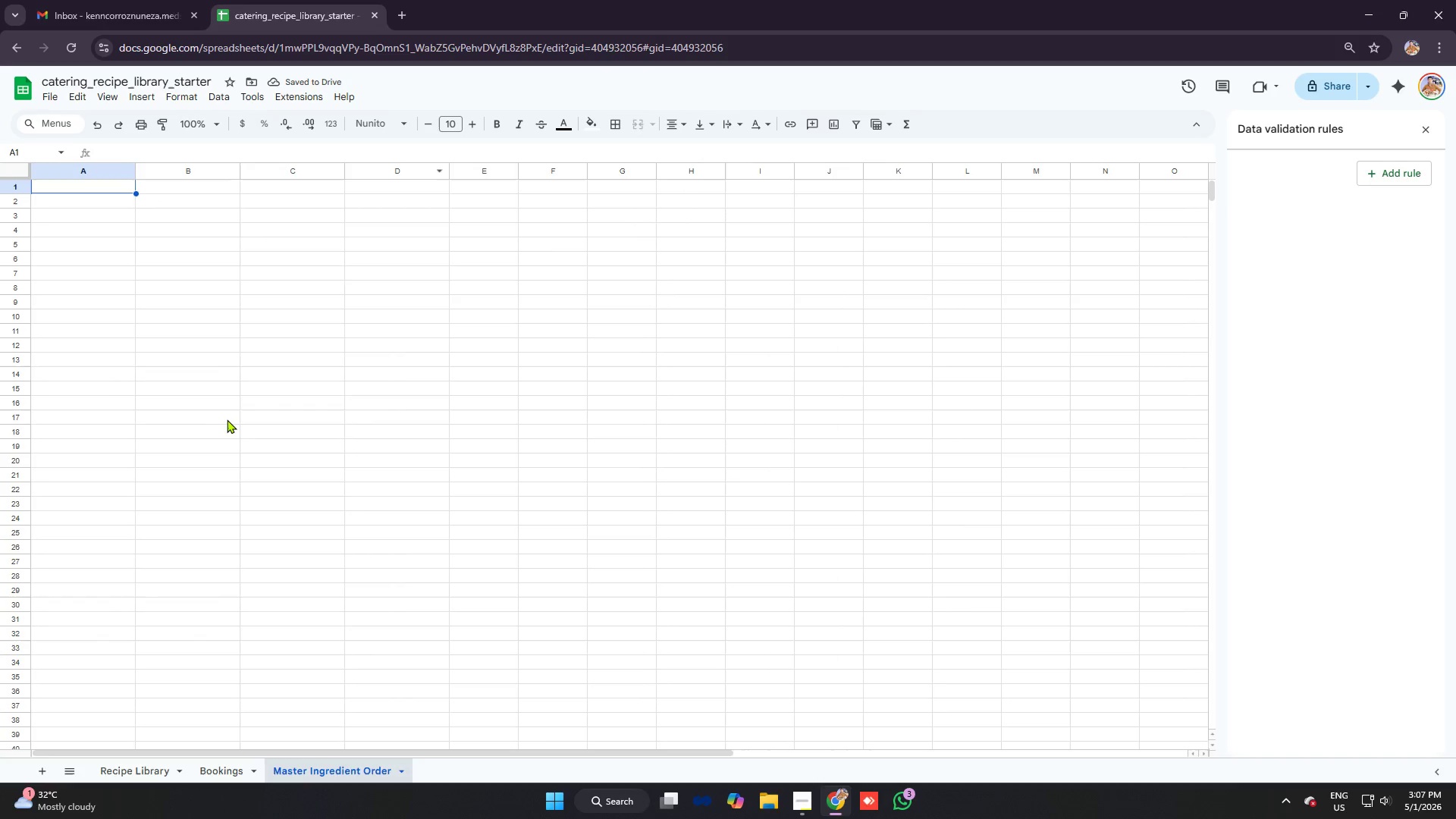 
type(Ingredients)
 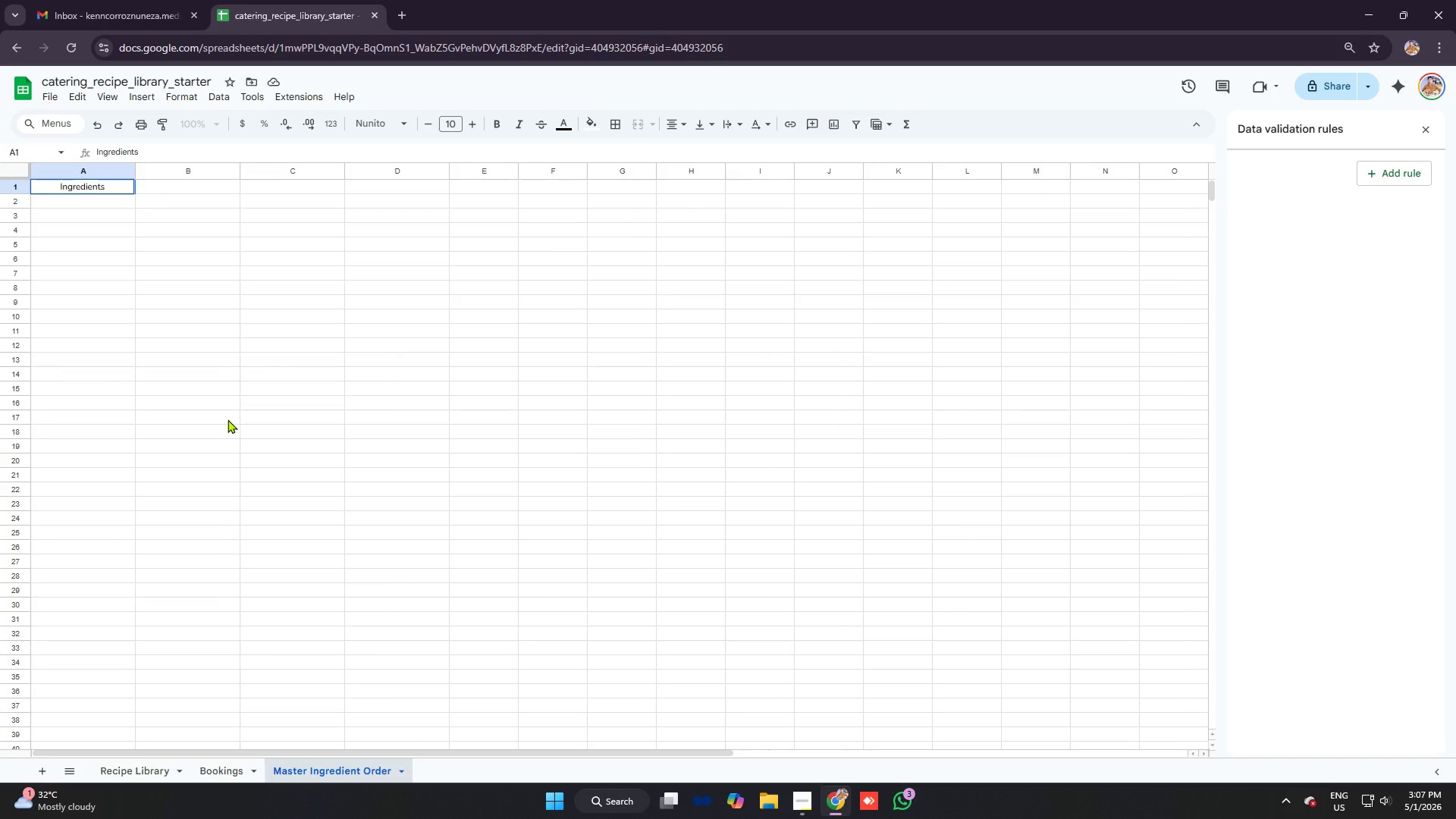 
key(ArrowRight)
 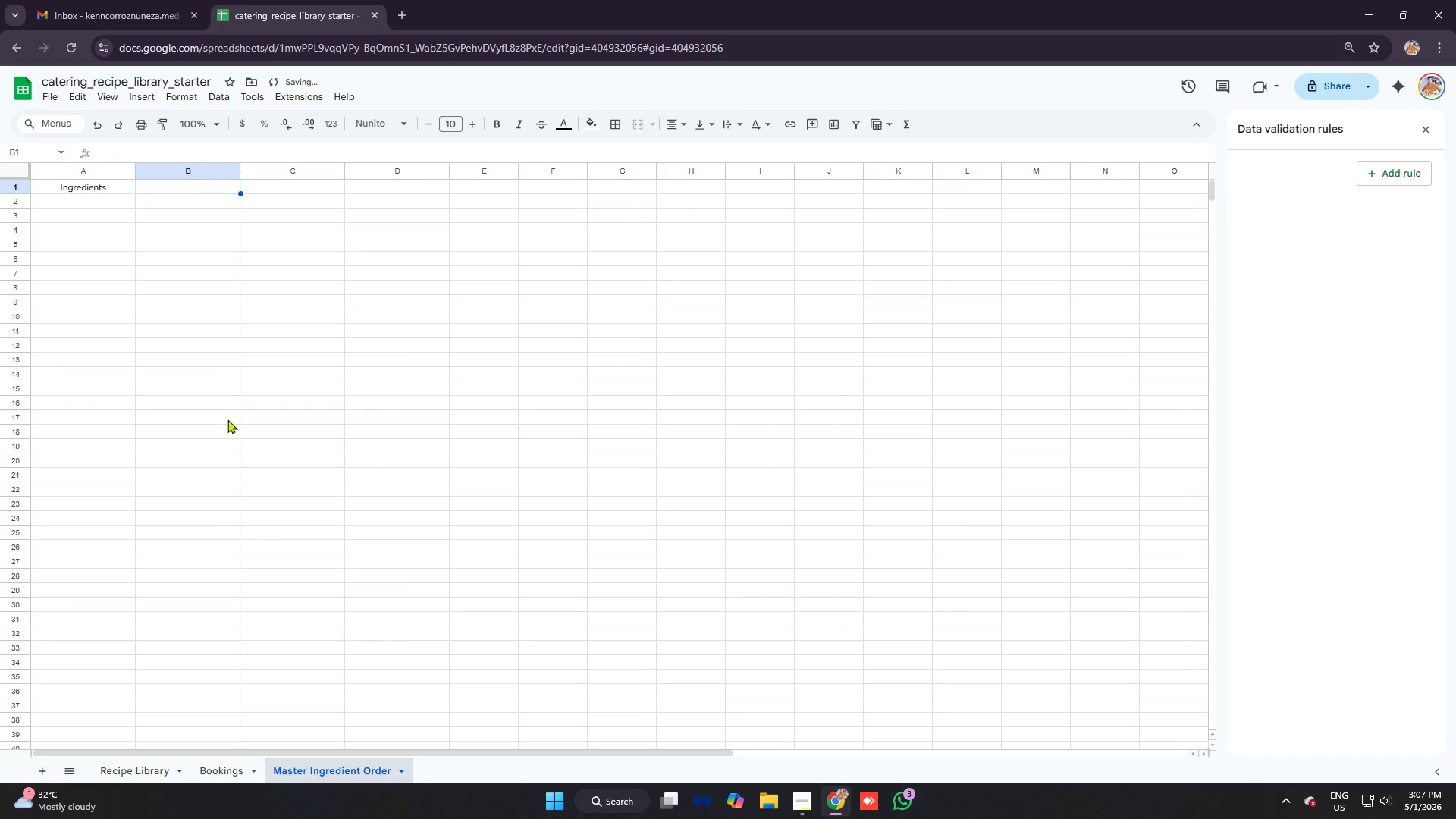 
type(Total Quantity)
 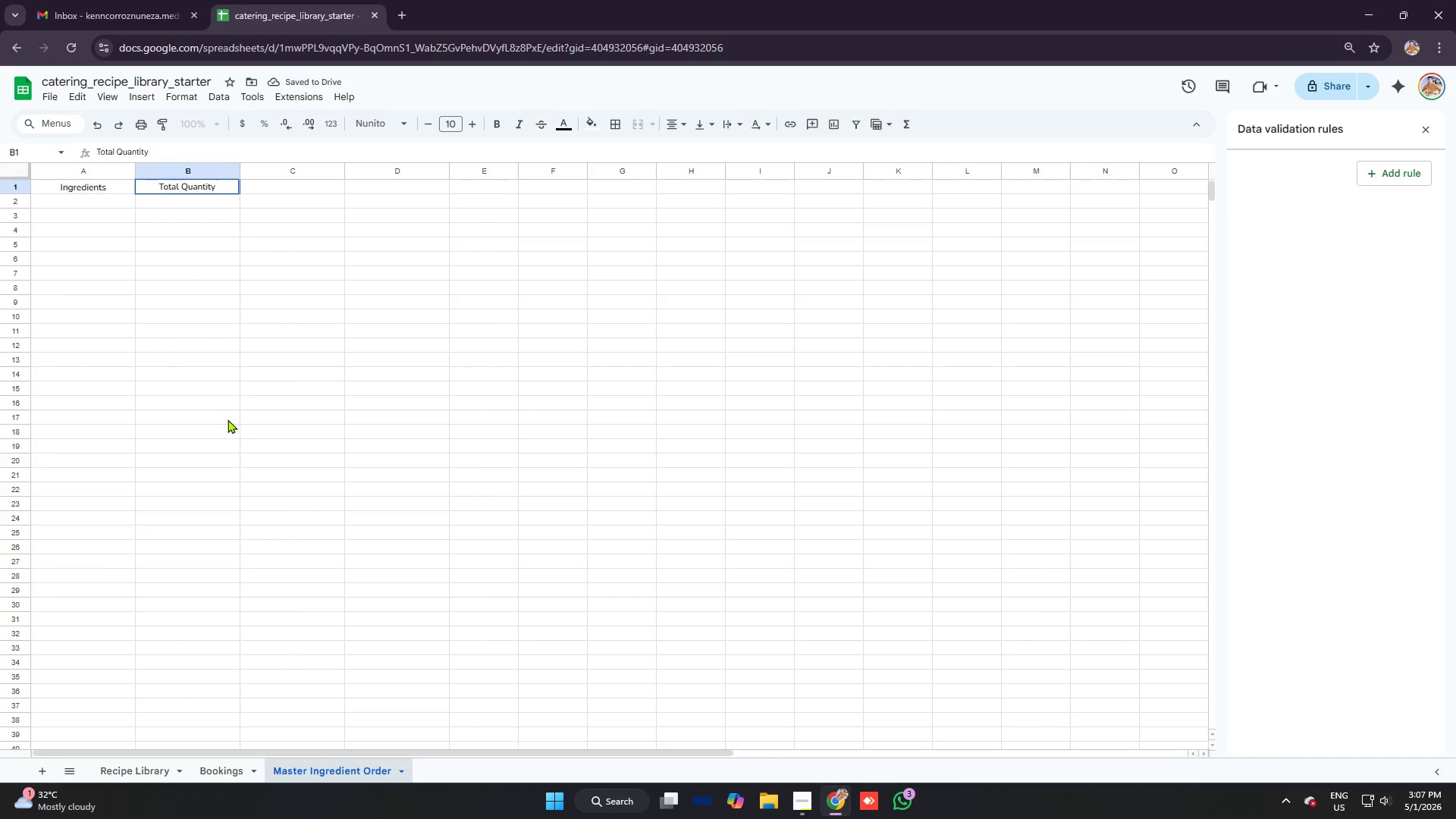 
key(ArrowRight)
 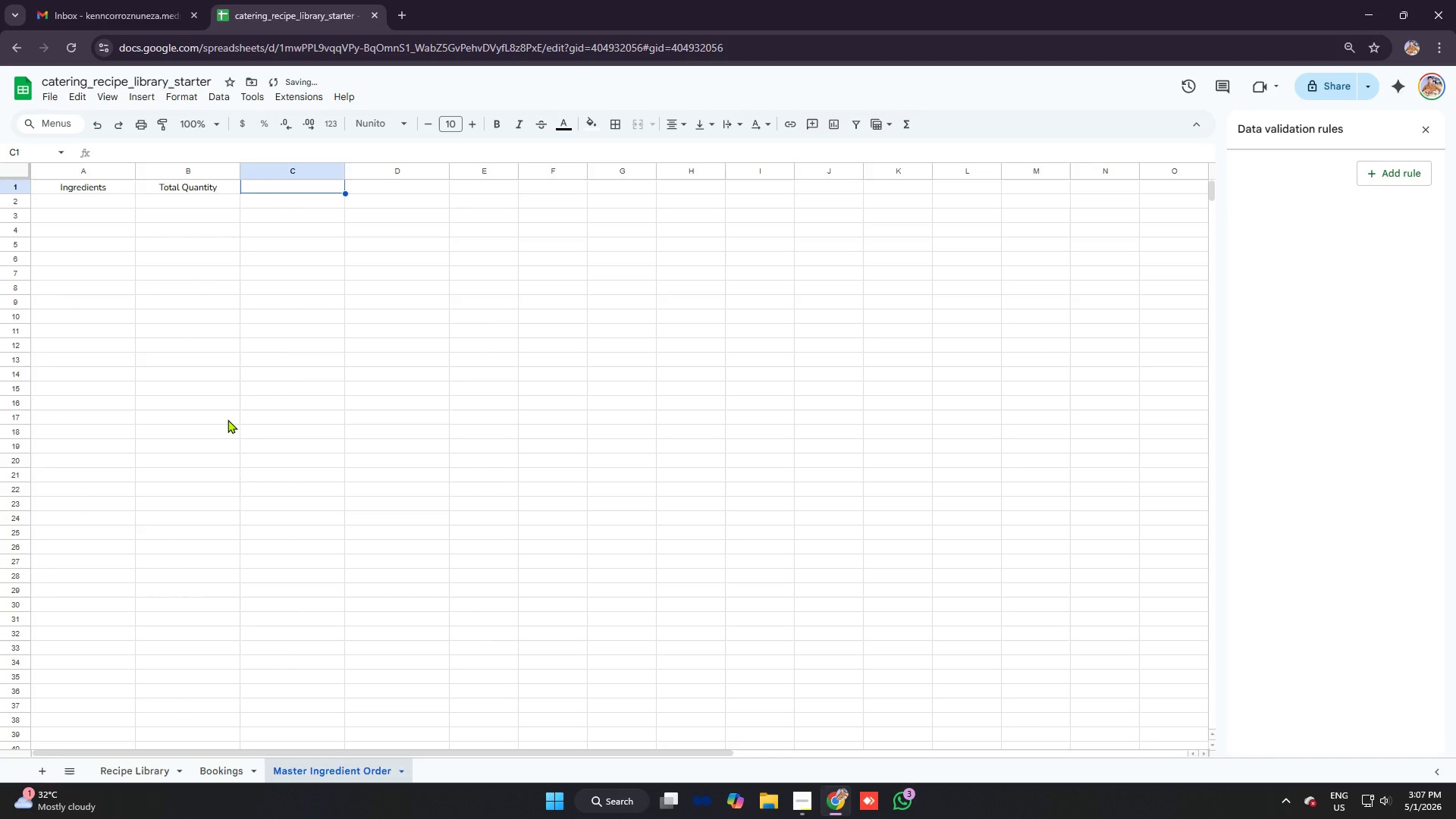 
type(I)
key(Backspace)
type(Unit)
 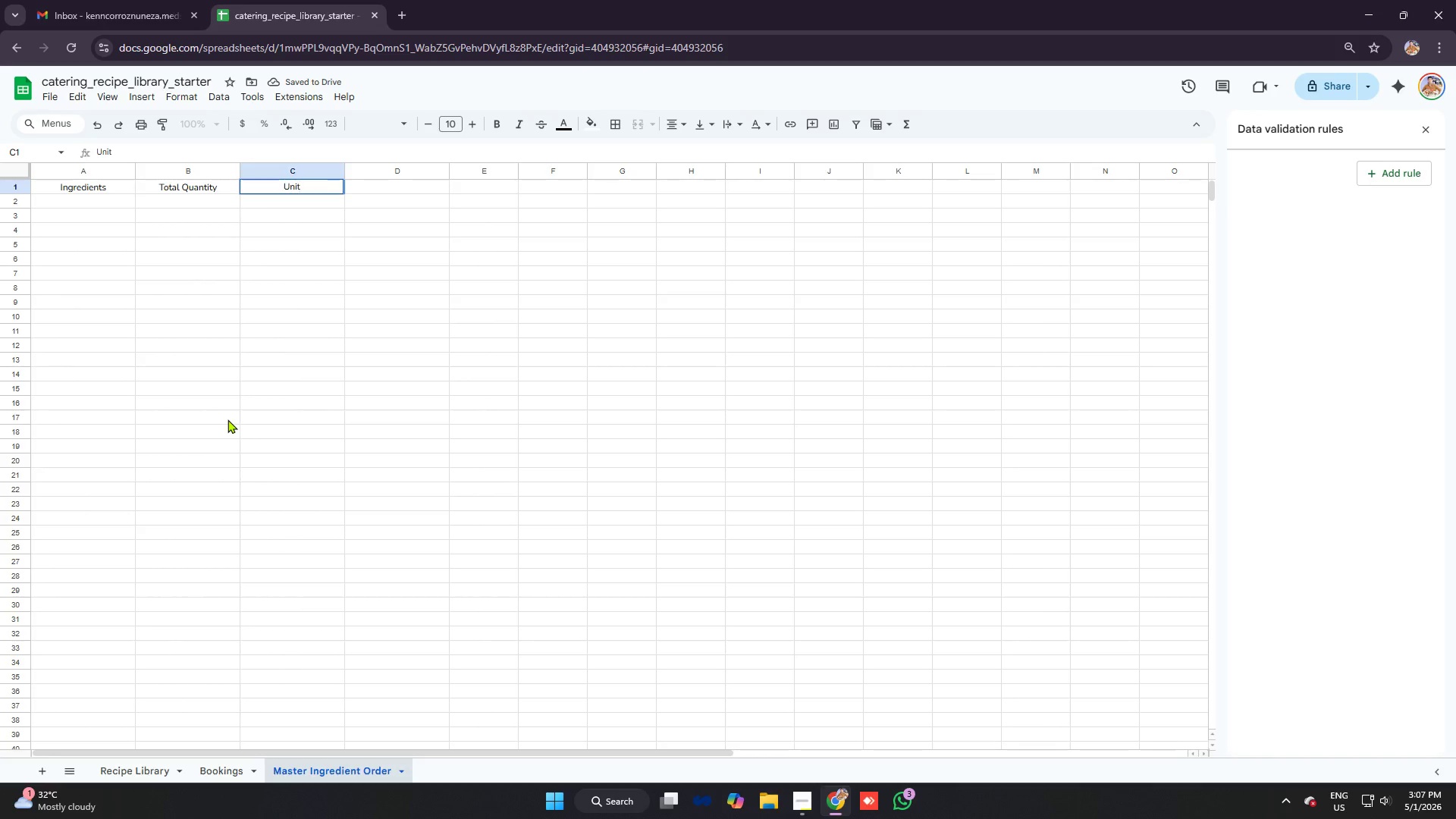 
key(ArrowRight)
 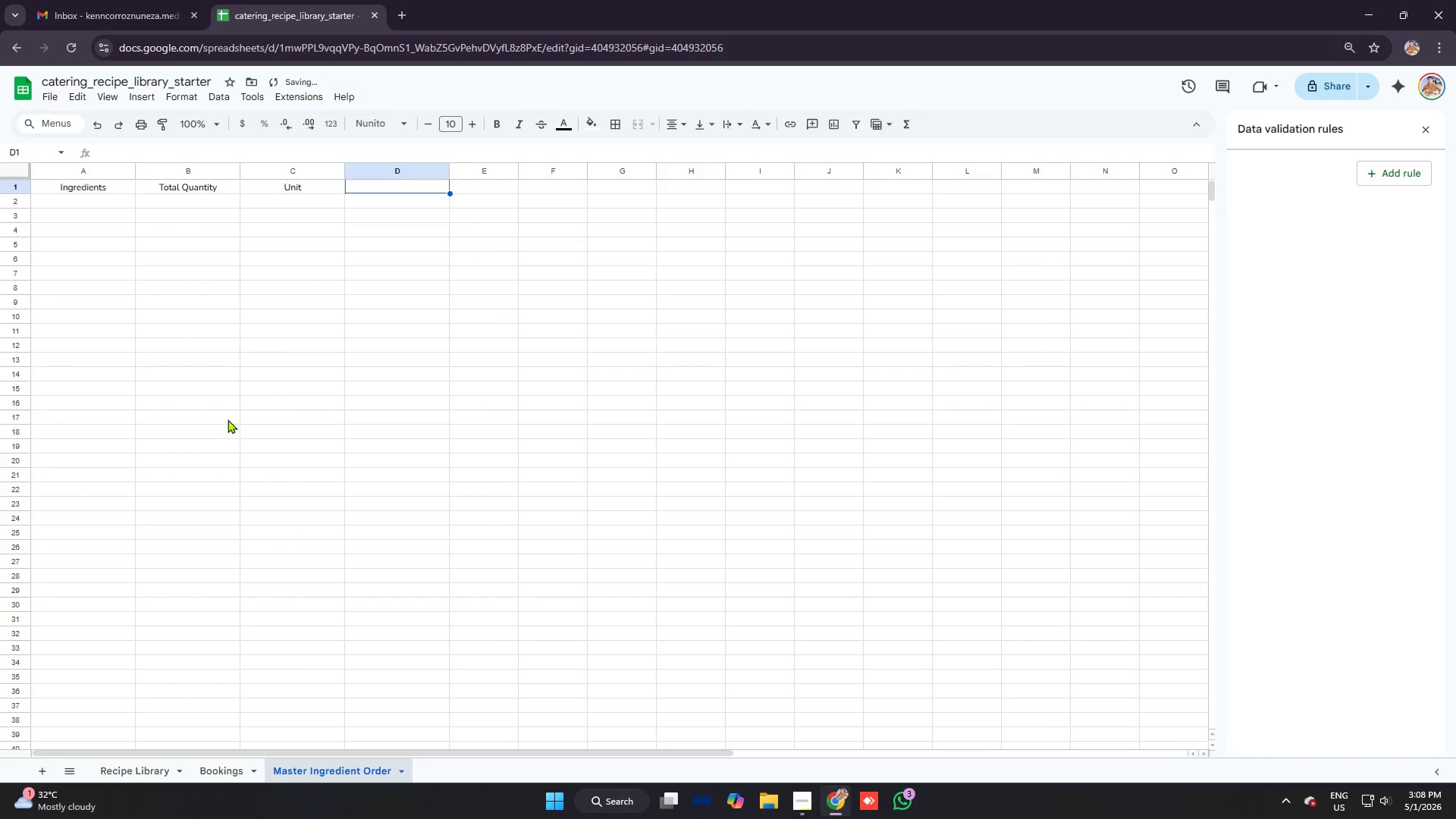 
type(Category)
 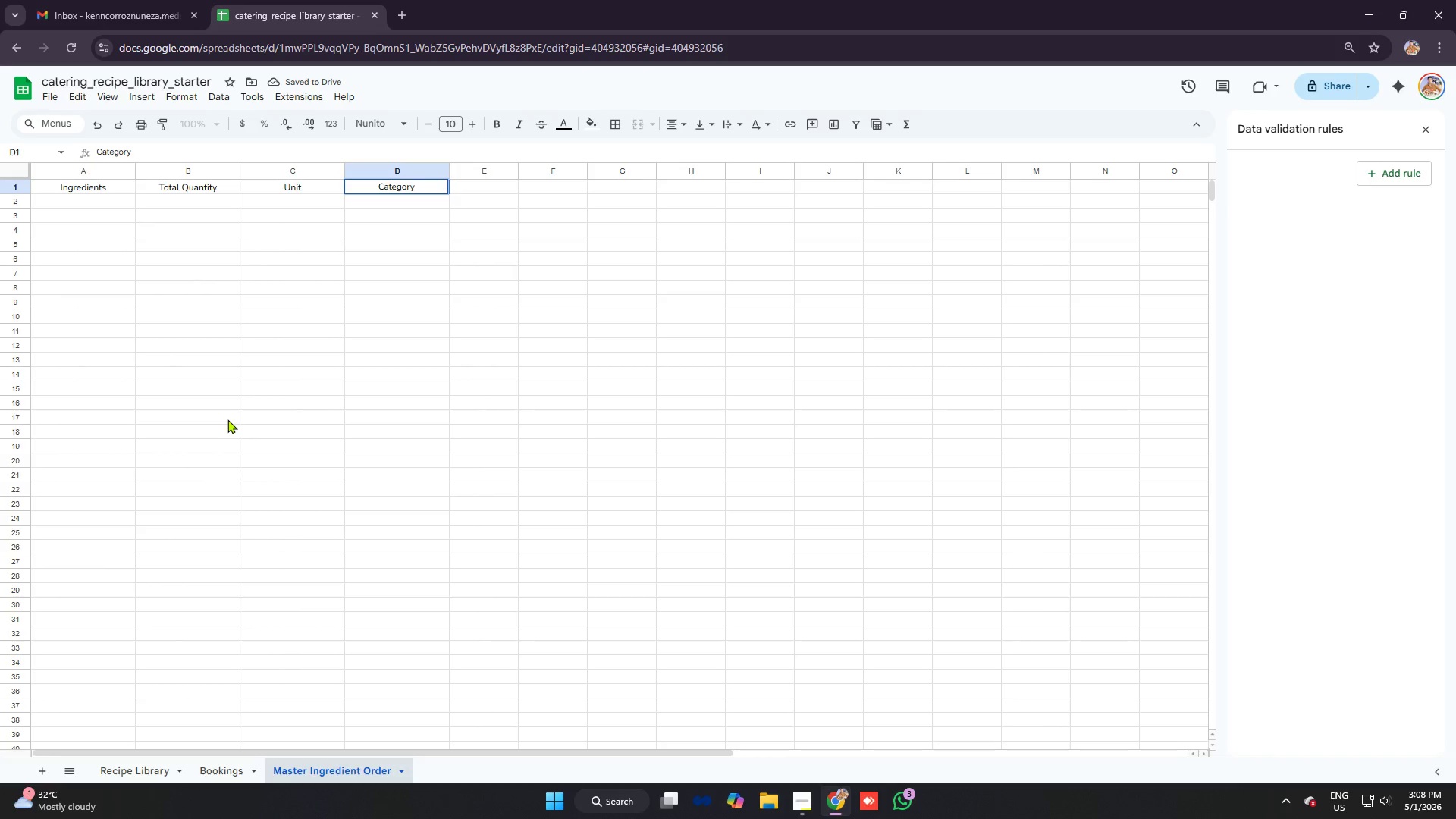 
key(Enter)
 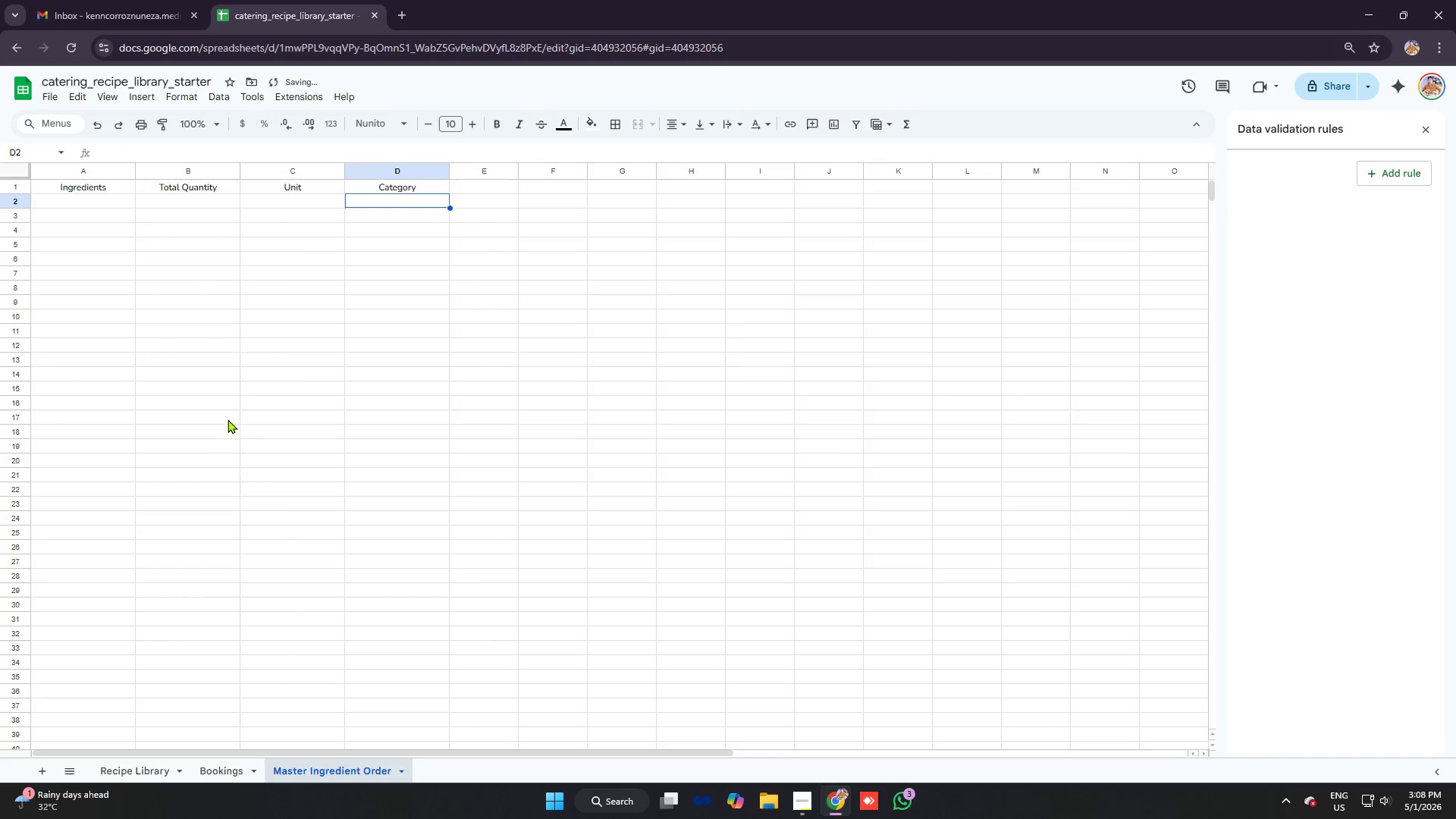 
key(Alt+AltLeft)
 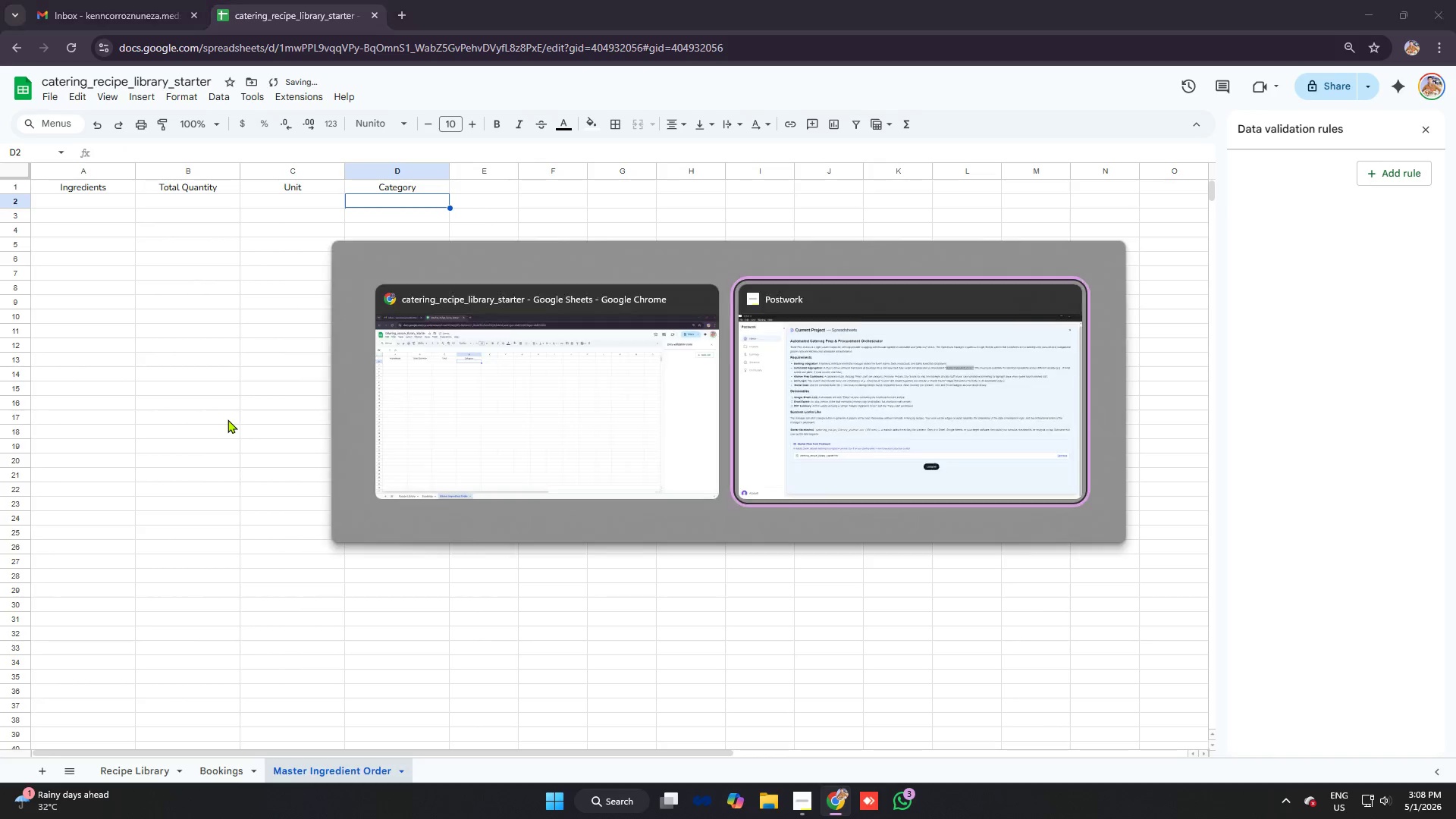 
key(Alt+Tab)
 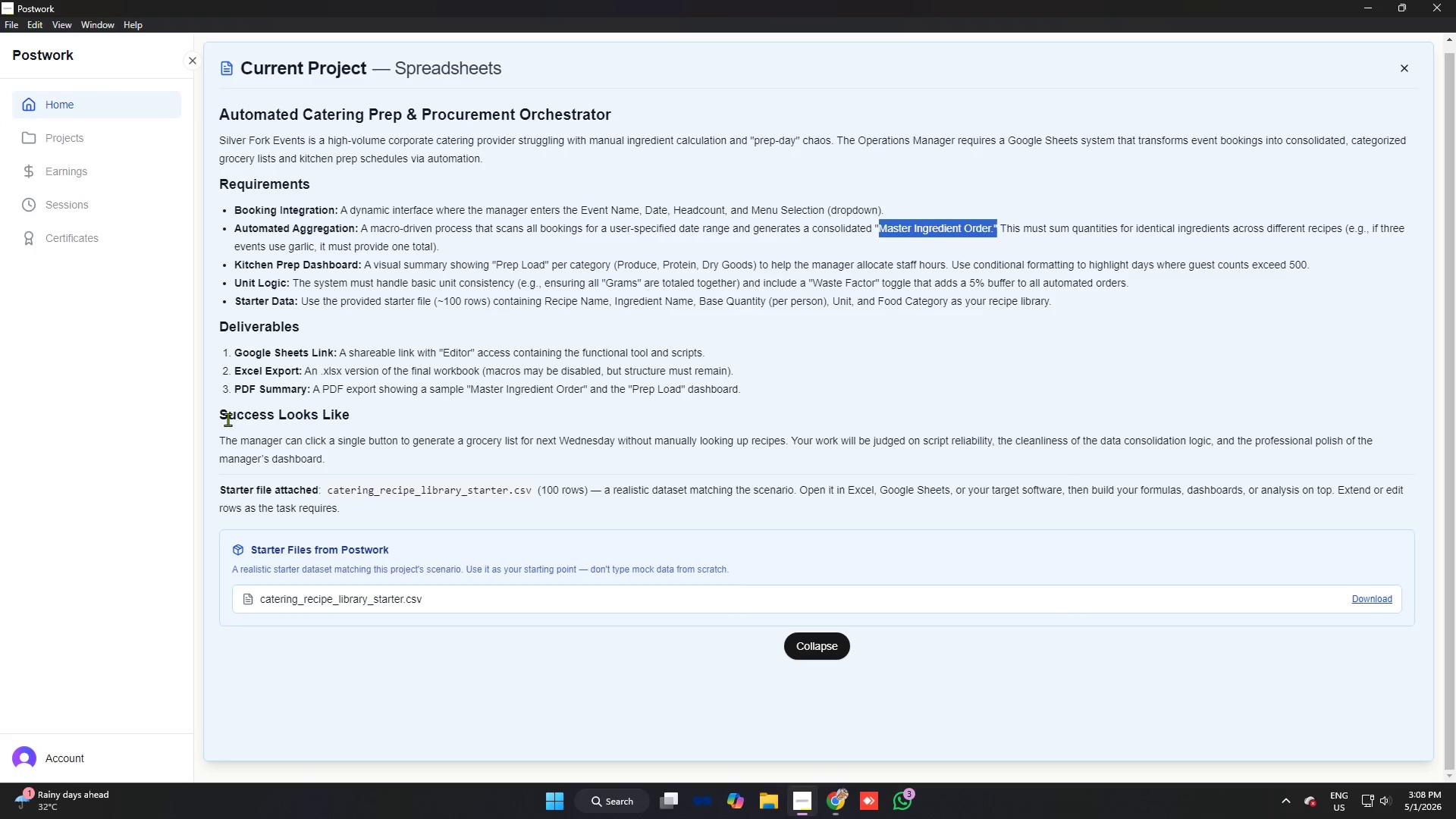 
key(Alt+AltLeft)